 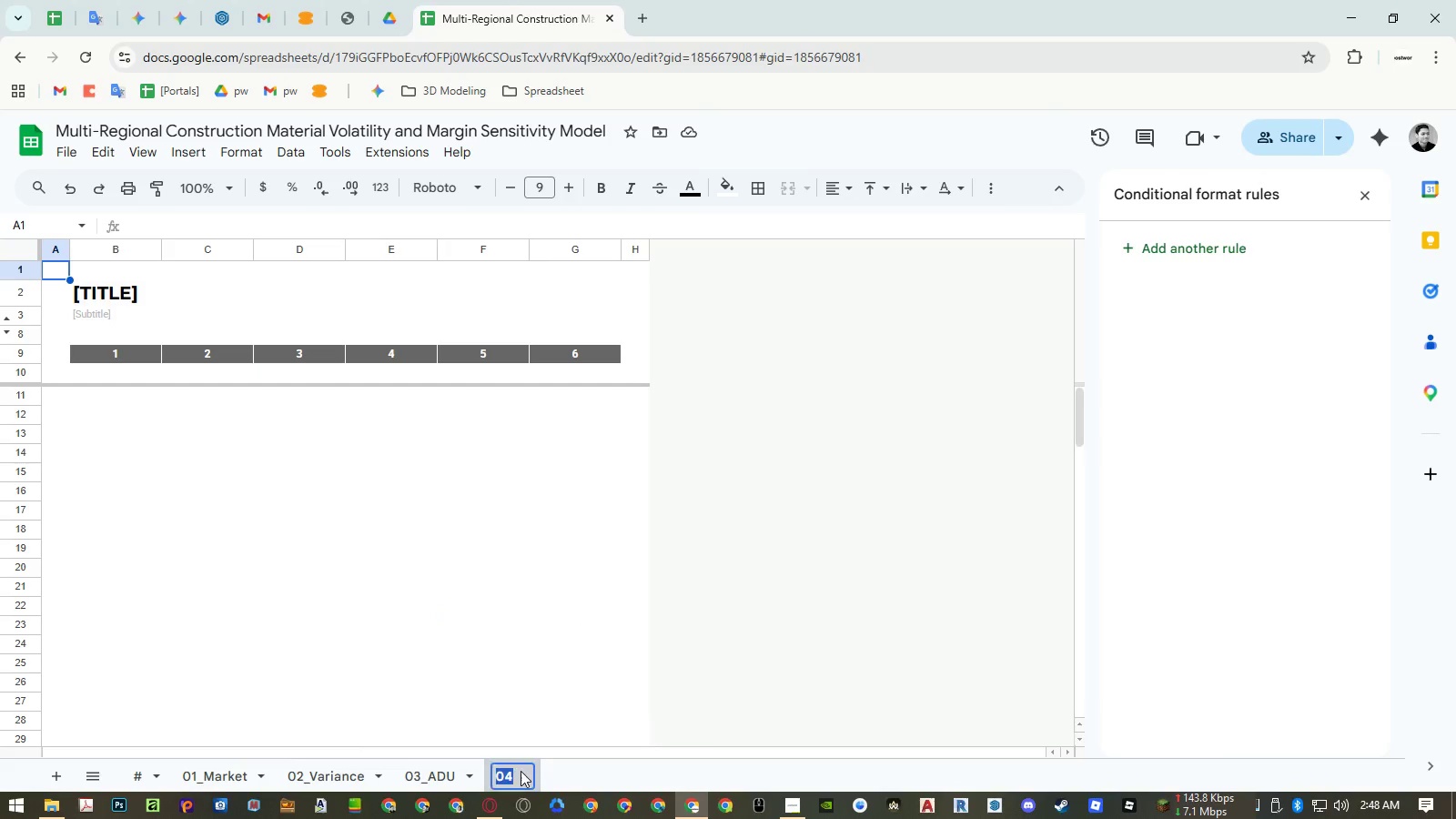 
triple_click([521, 771])
 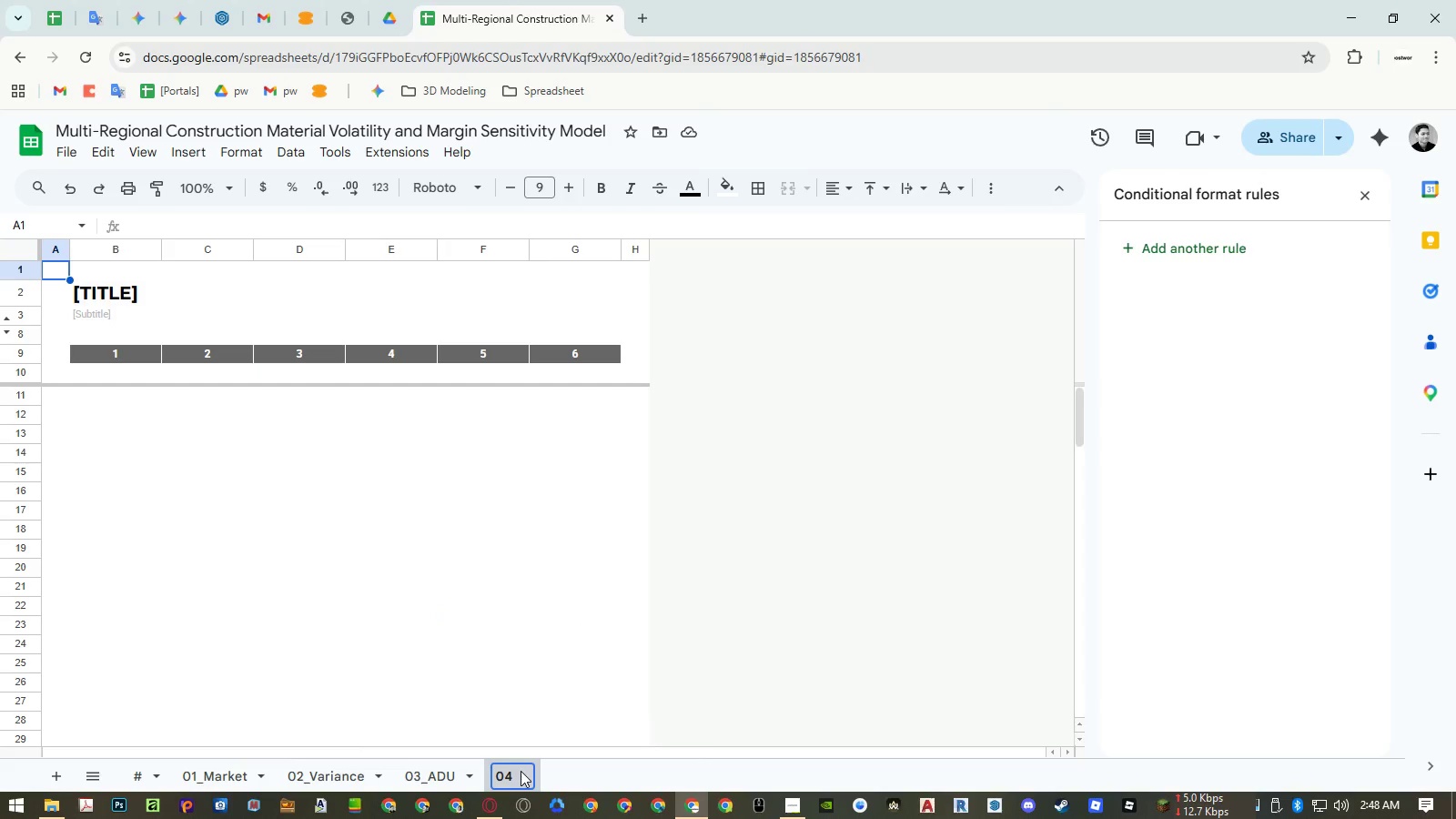 
key(Shift+Minus)
 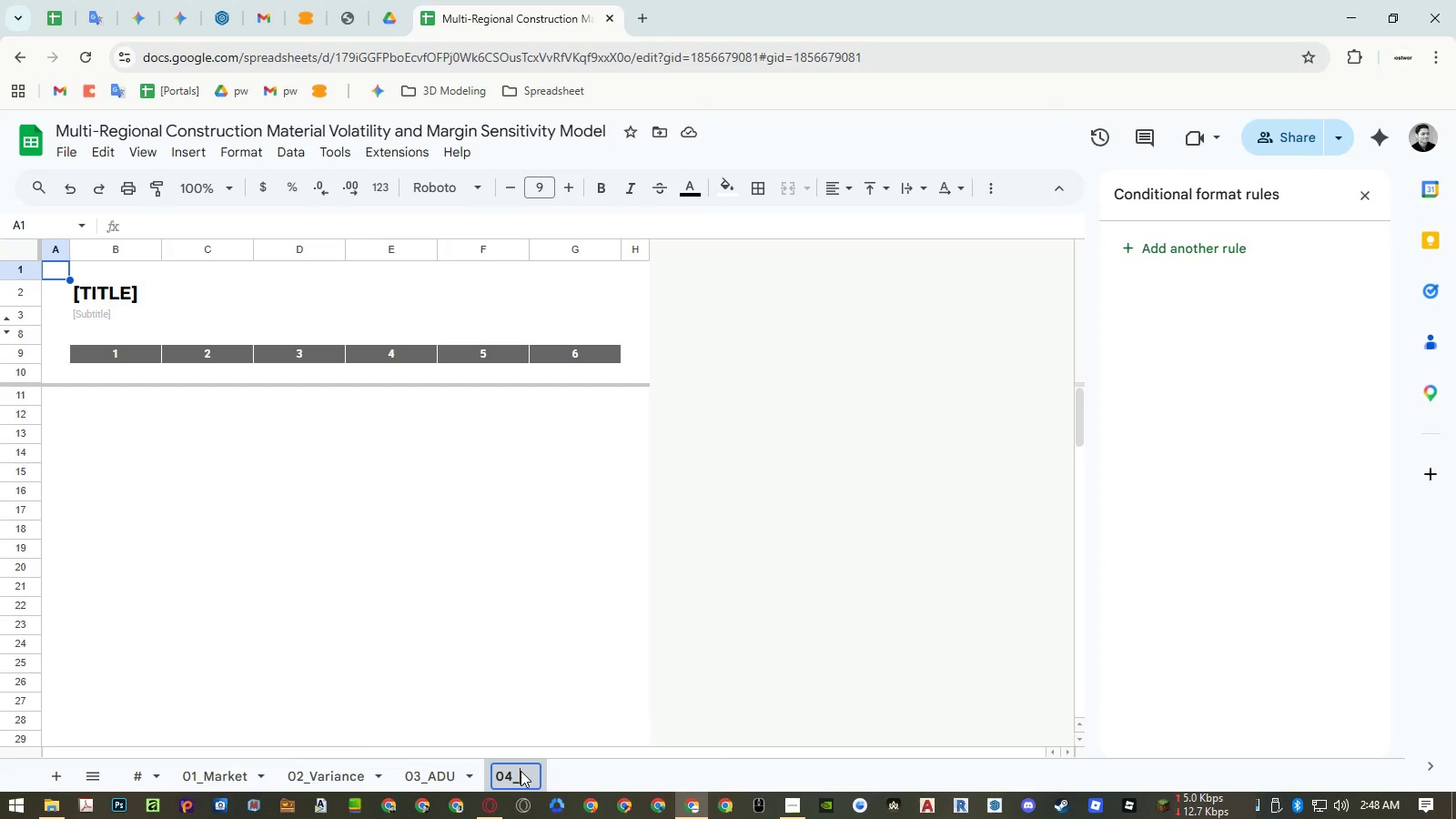 
key(Control+ControlLeft)
 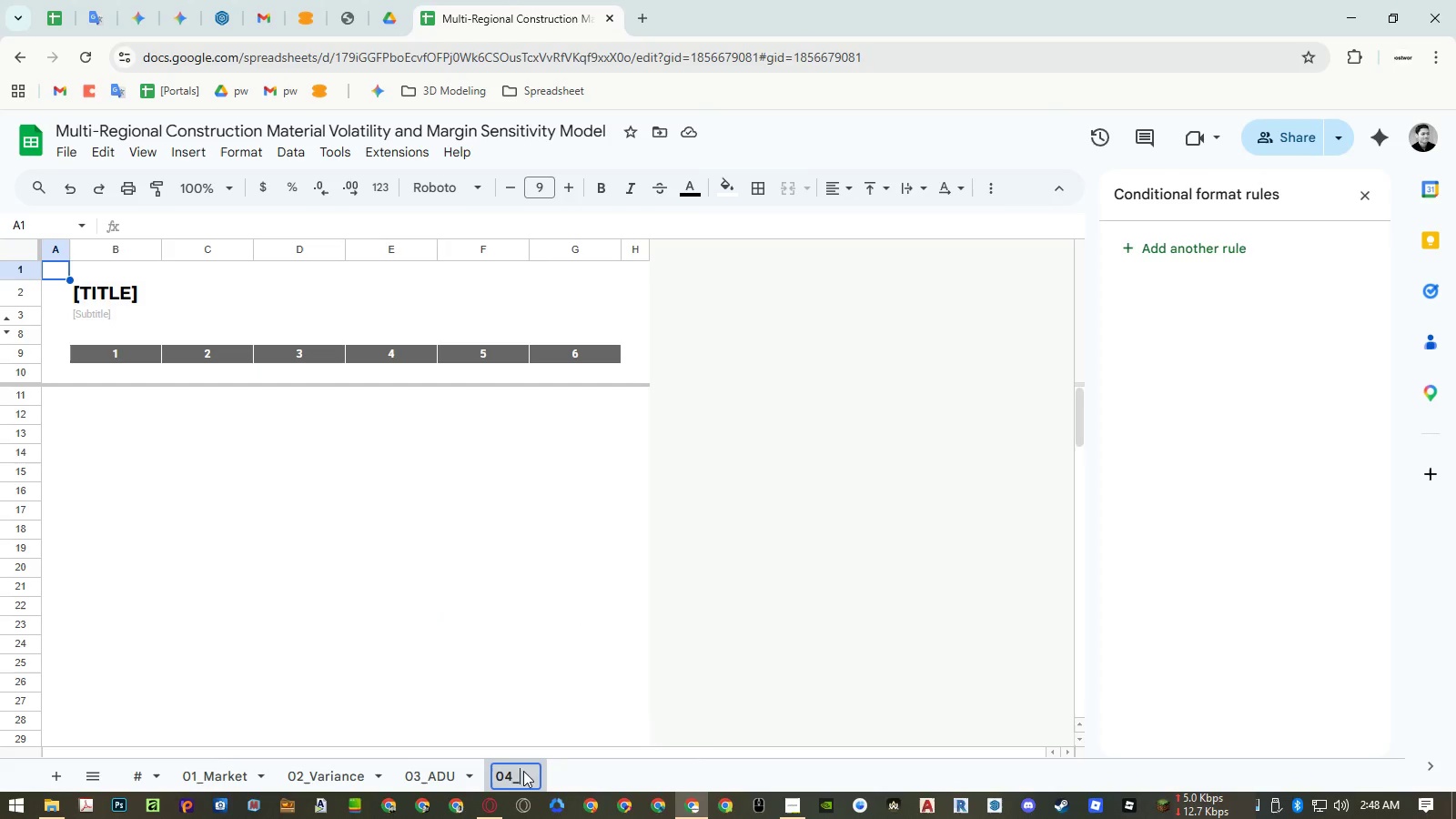 
key(Control+Shift+ShiftLeft)
 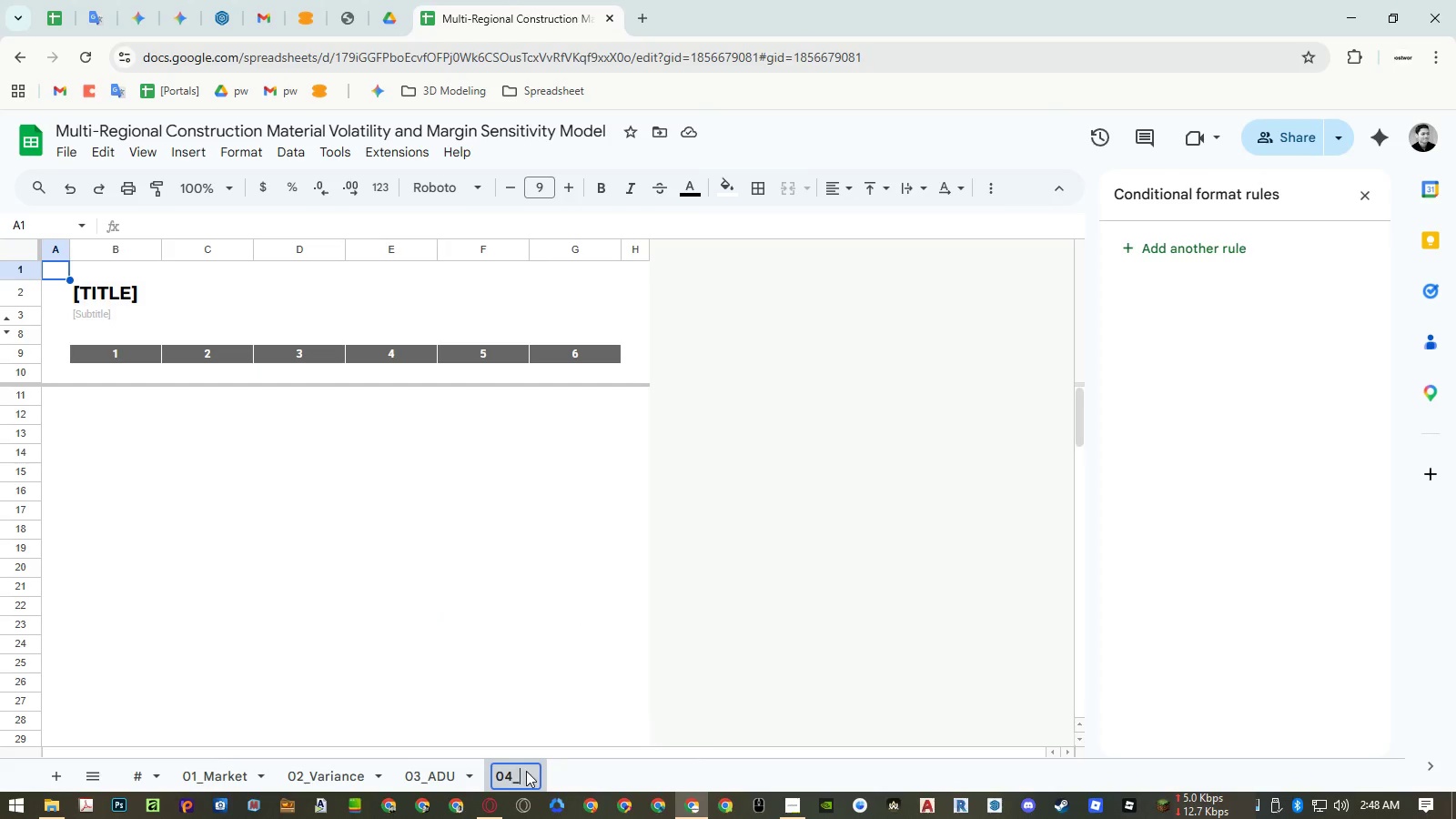 
key(Control+Shift+V)
 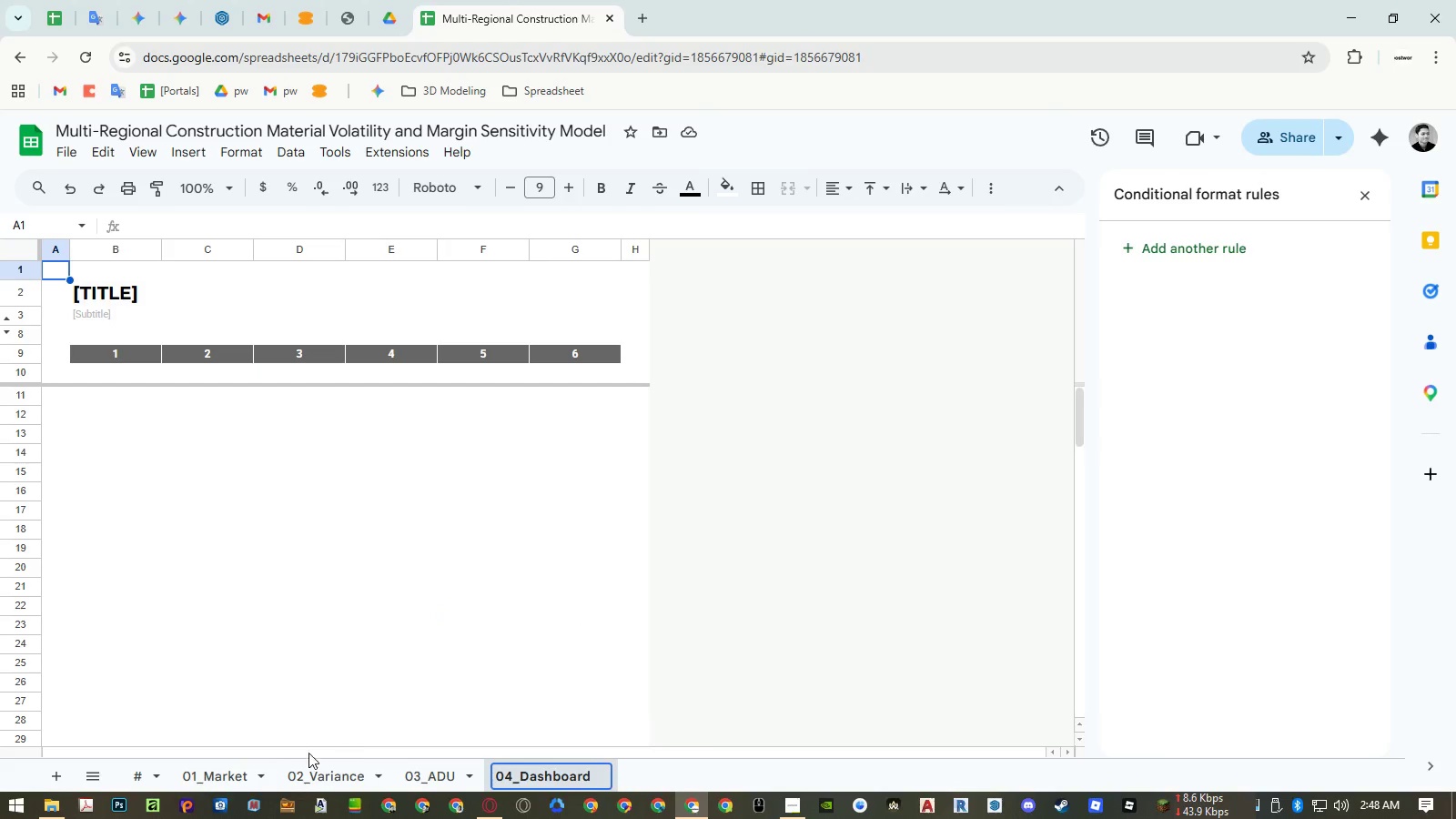 
left_click([229, 783])
 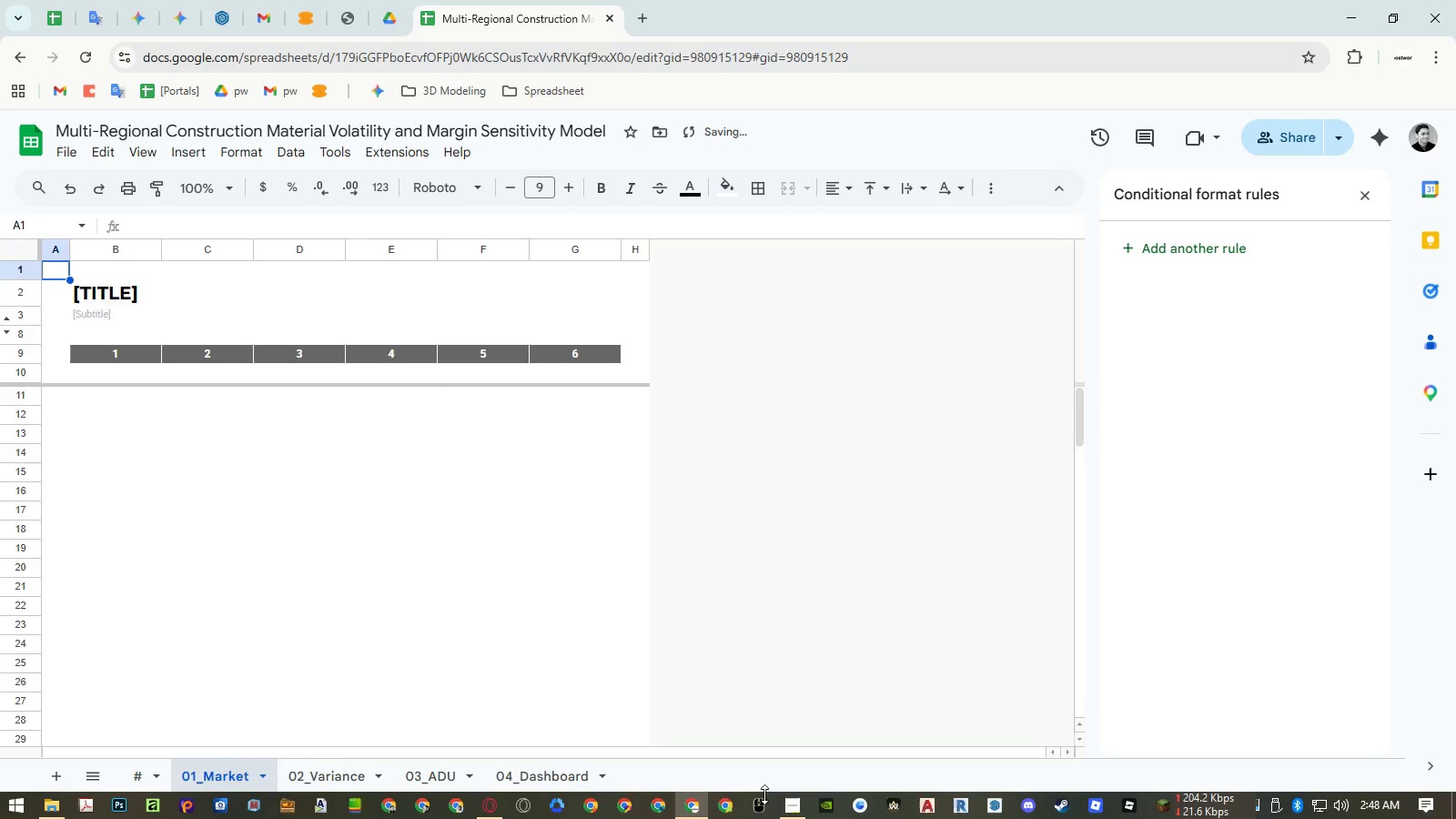 
left_click([798, 806])